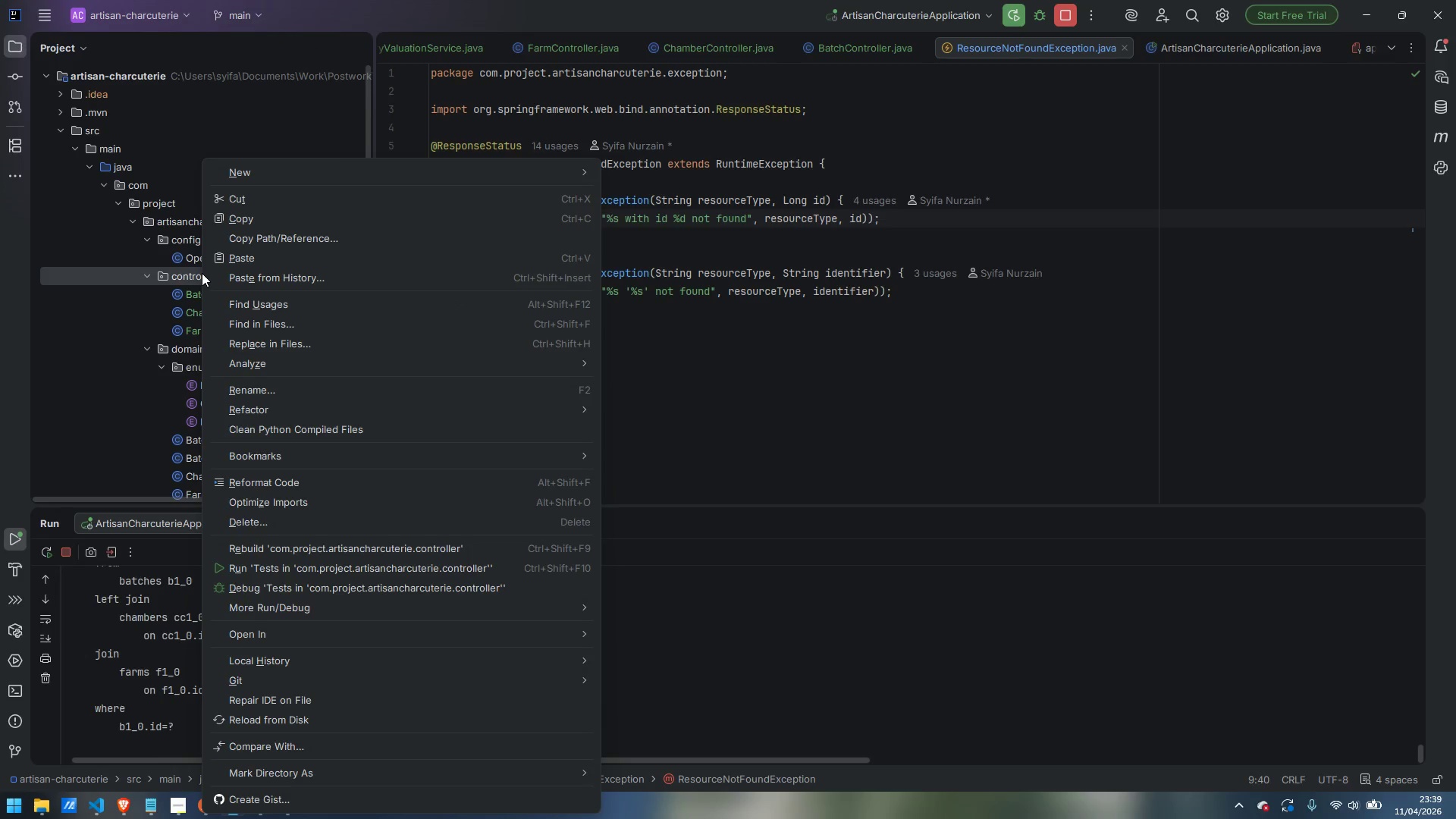 
wait(6.72)
 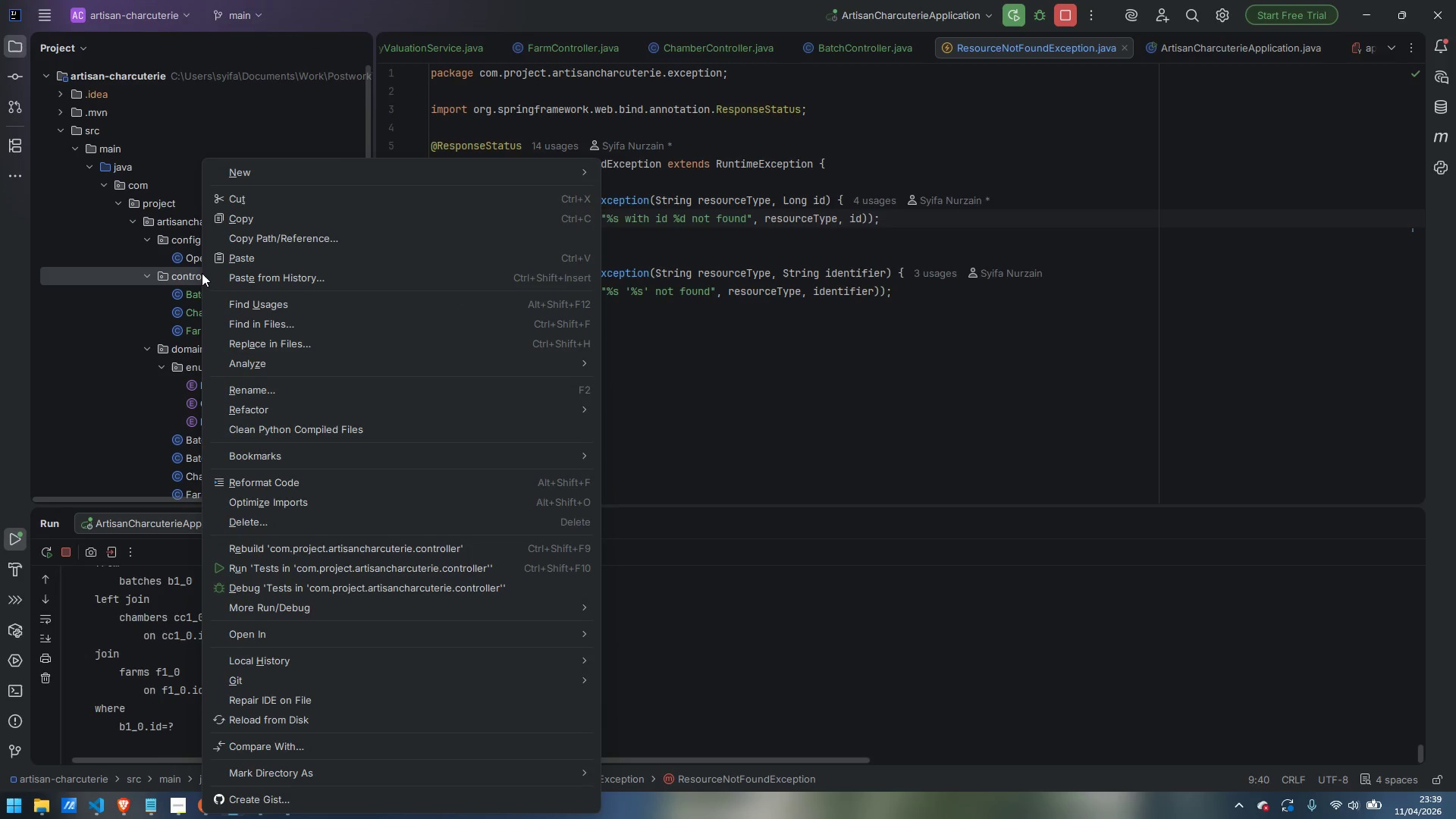 
left_click([648, 171])
 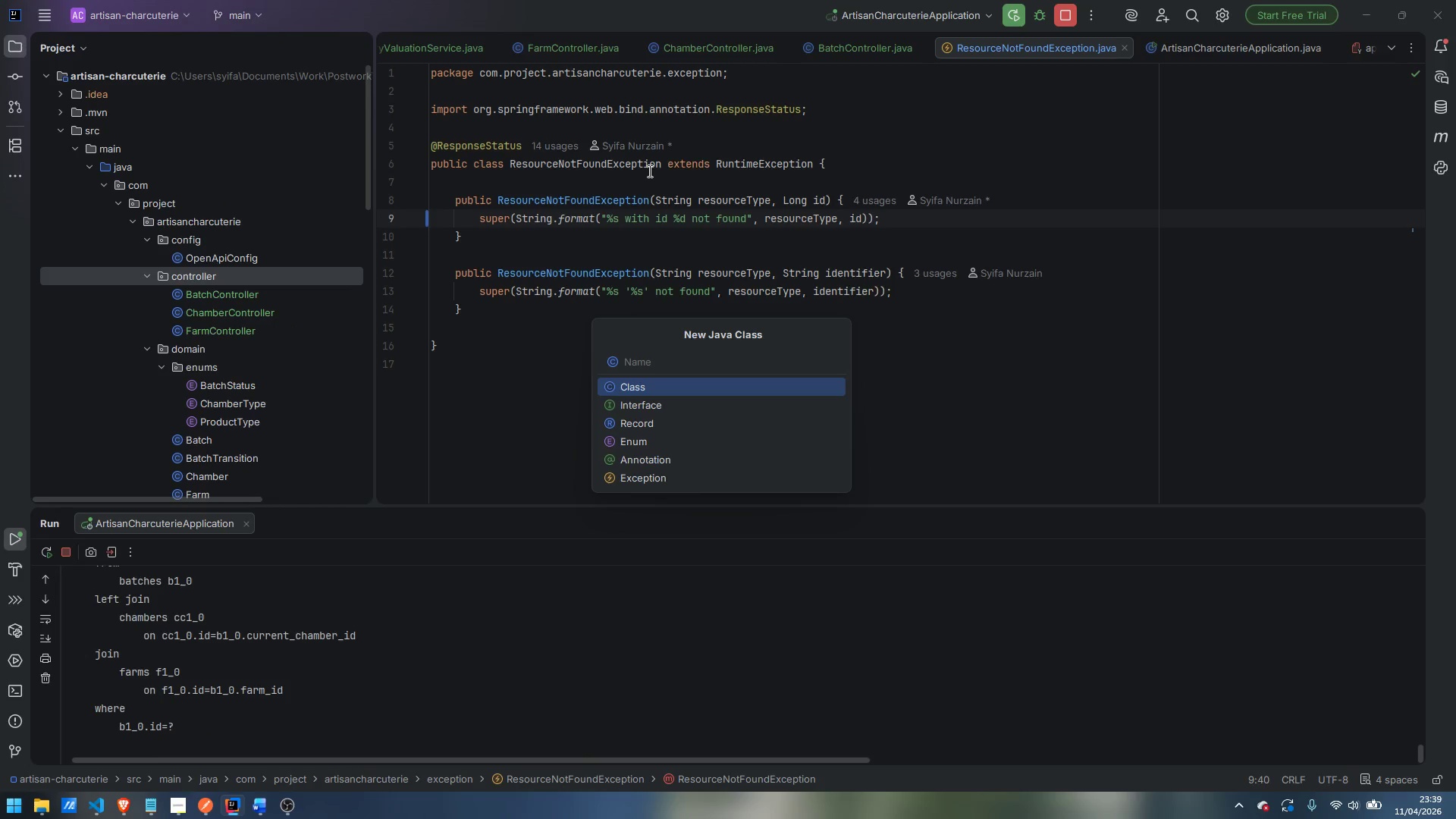 
type(SensorReadingController)
 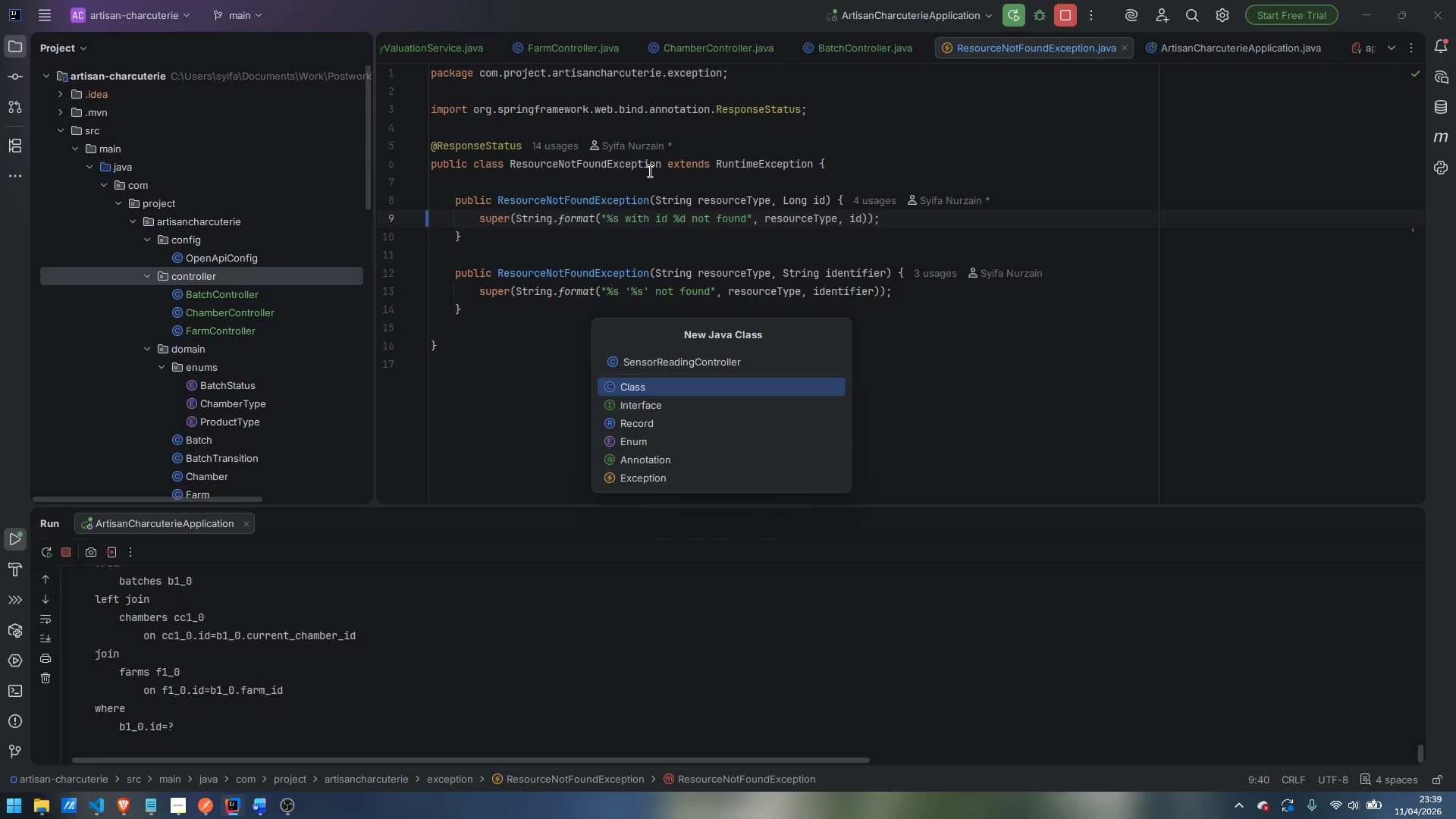 
key(Enter)
 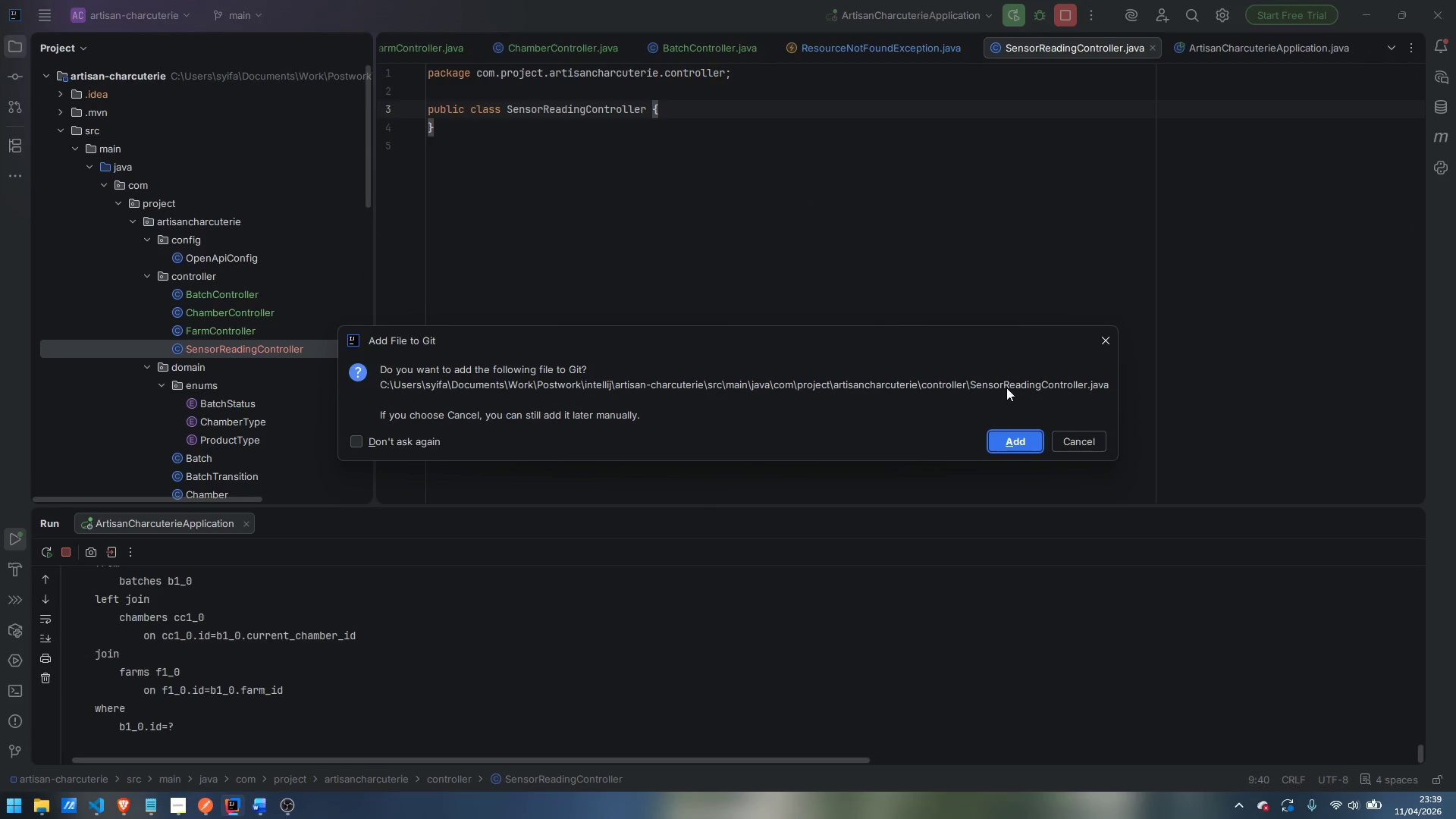 
left_click([1007, 444])
 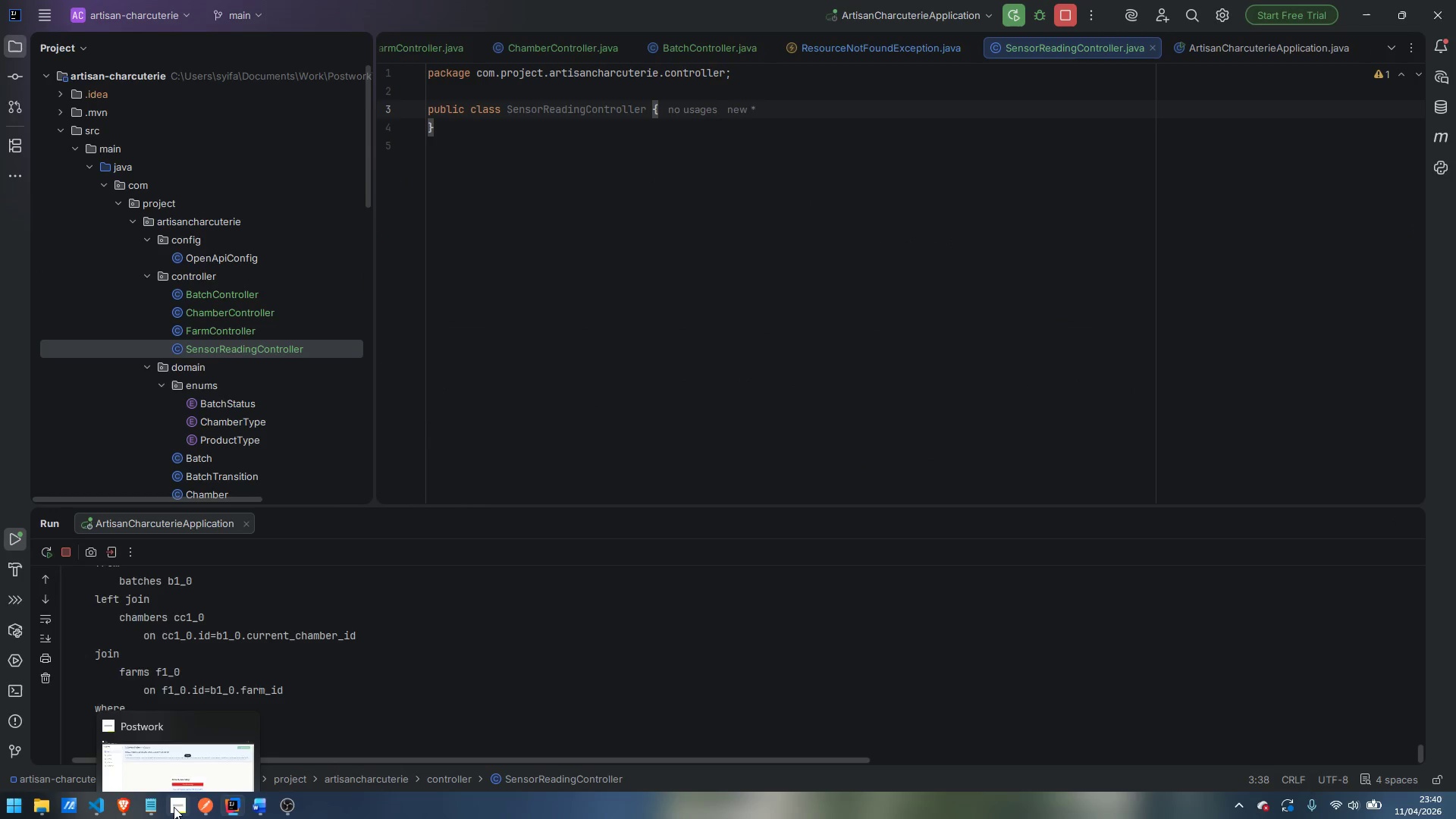 
left_click([171, 745])